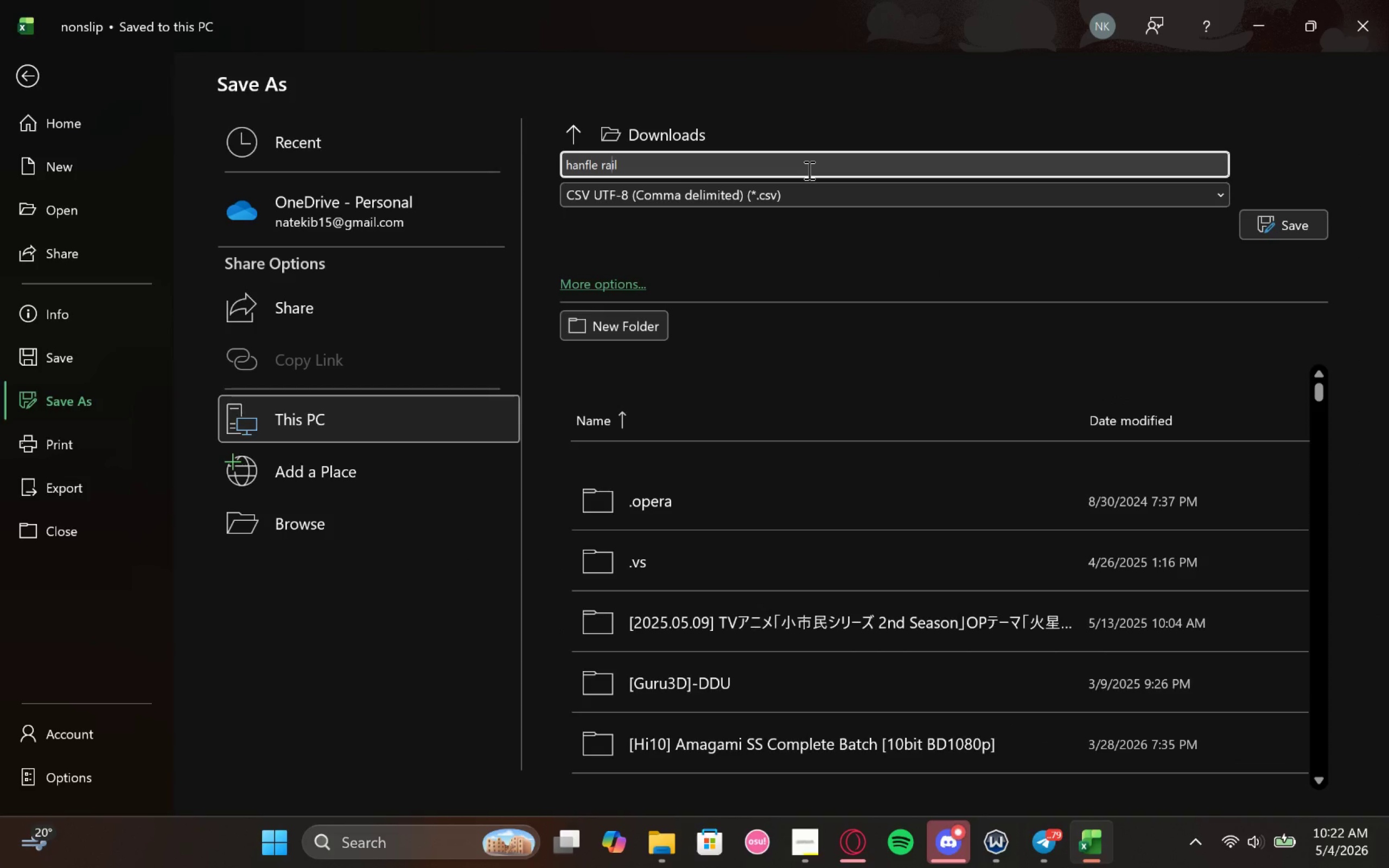 
key(ArrowLeft)
 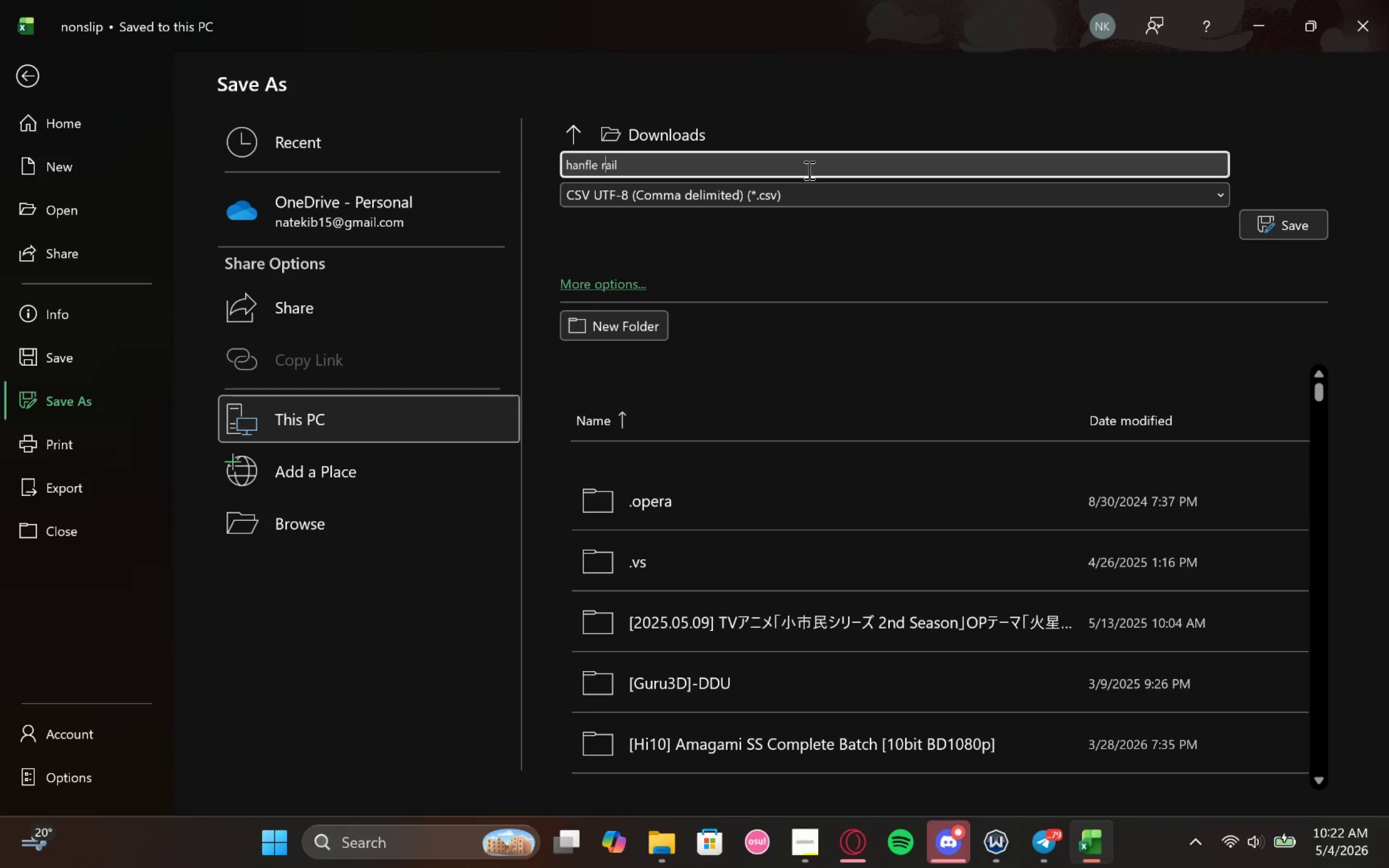 
key(ArrowLeft)
 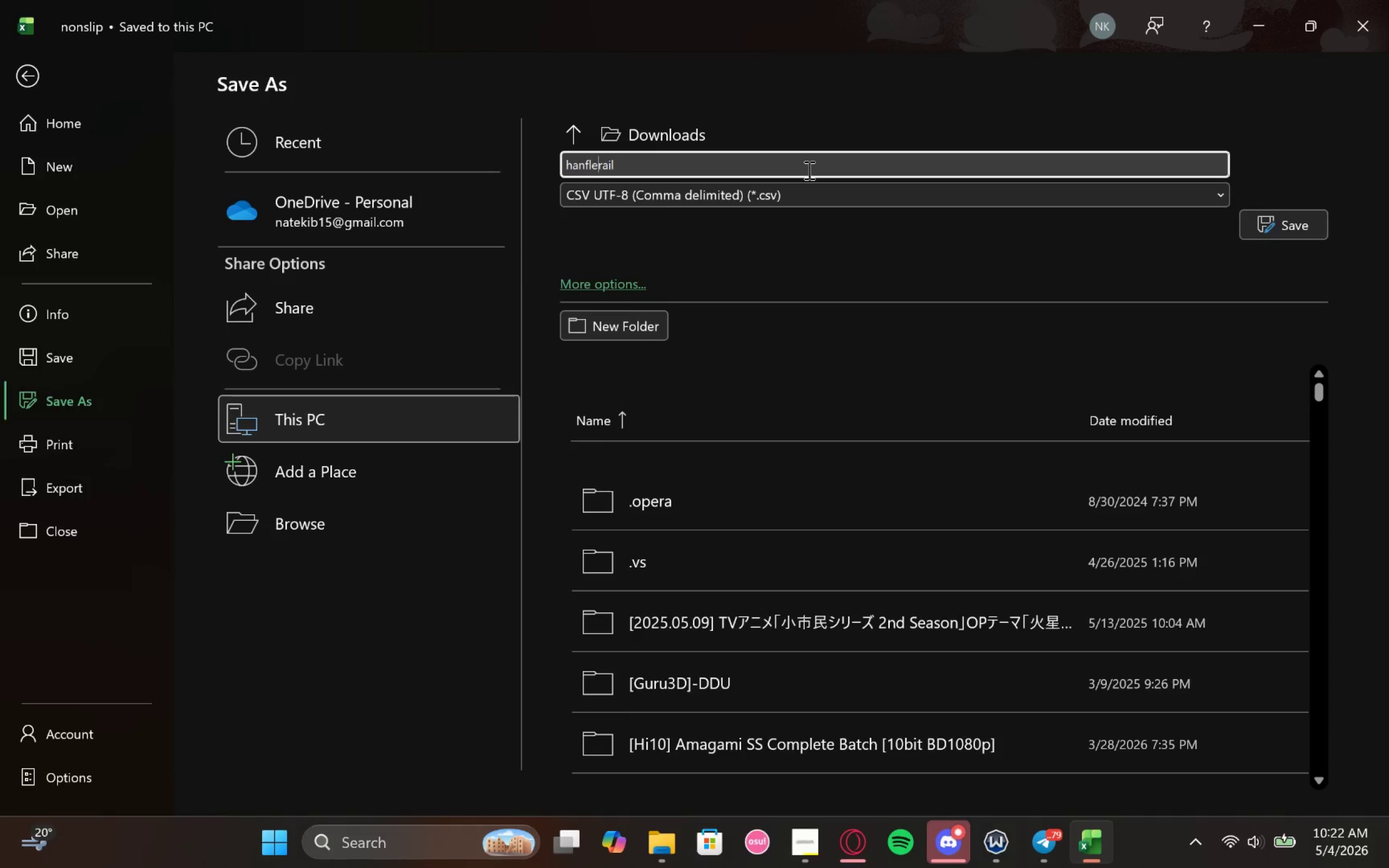 
key(Backspace)
 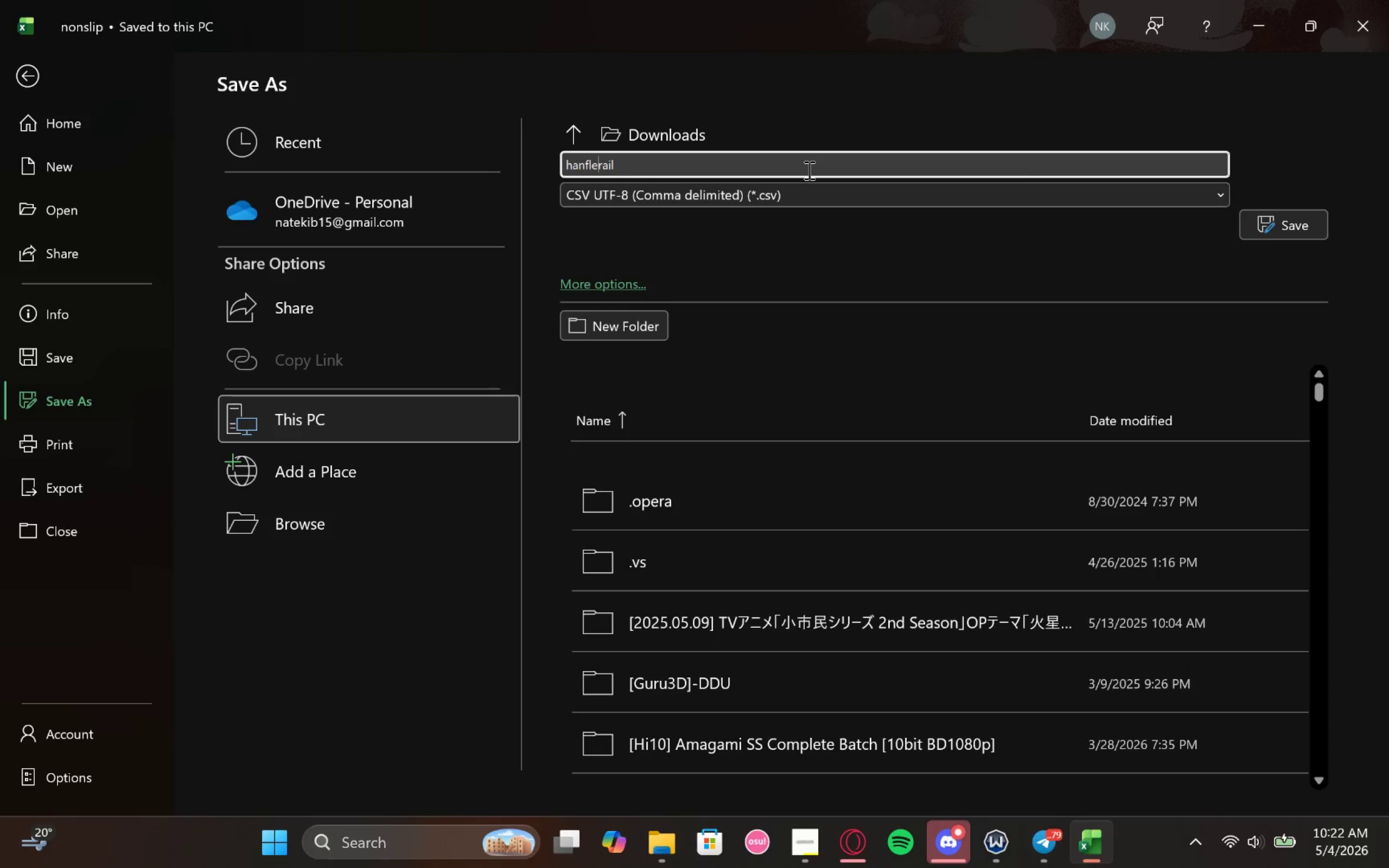 
key(Backspace)
 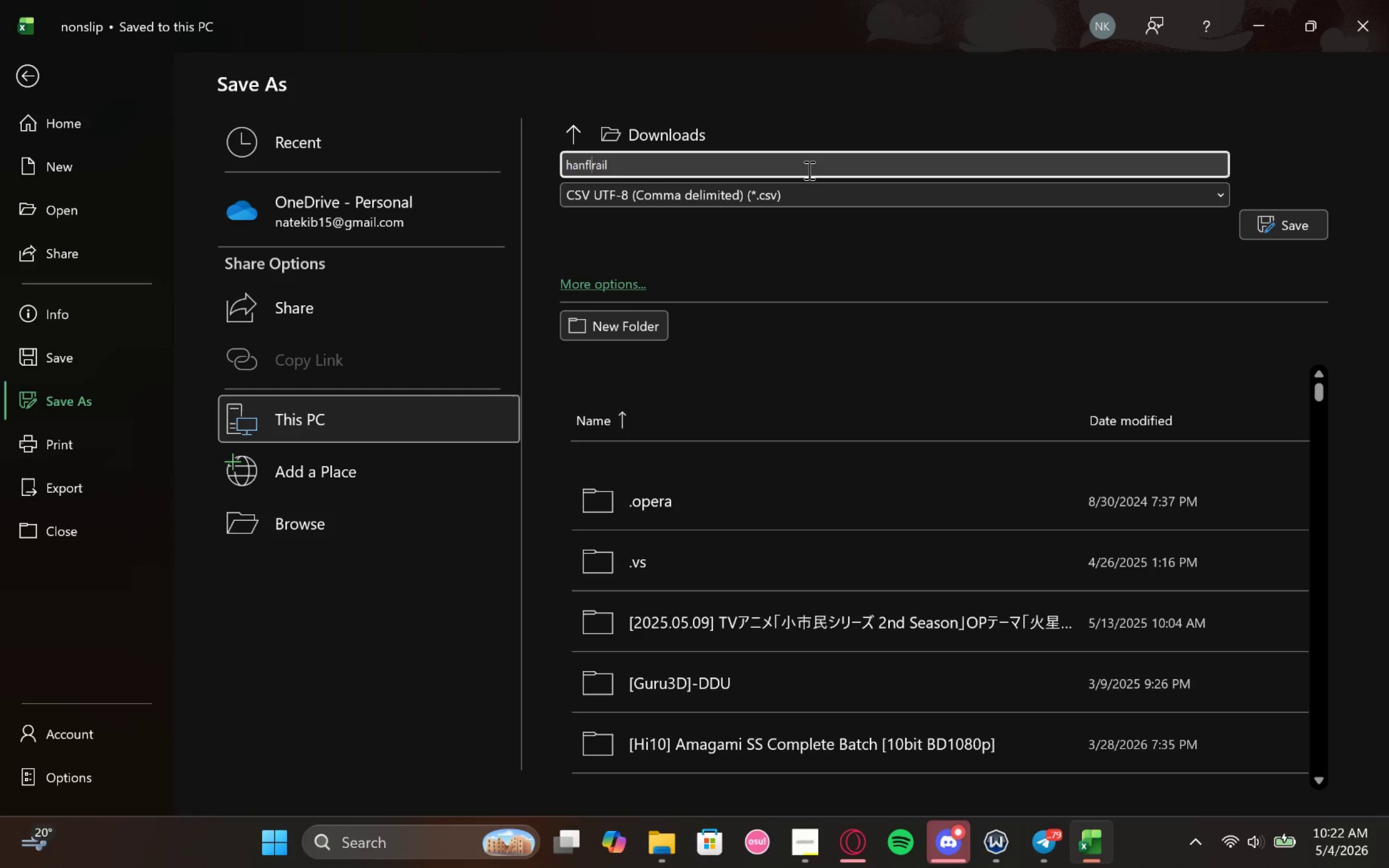 
key(Backspace)
 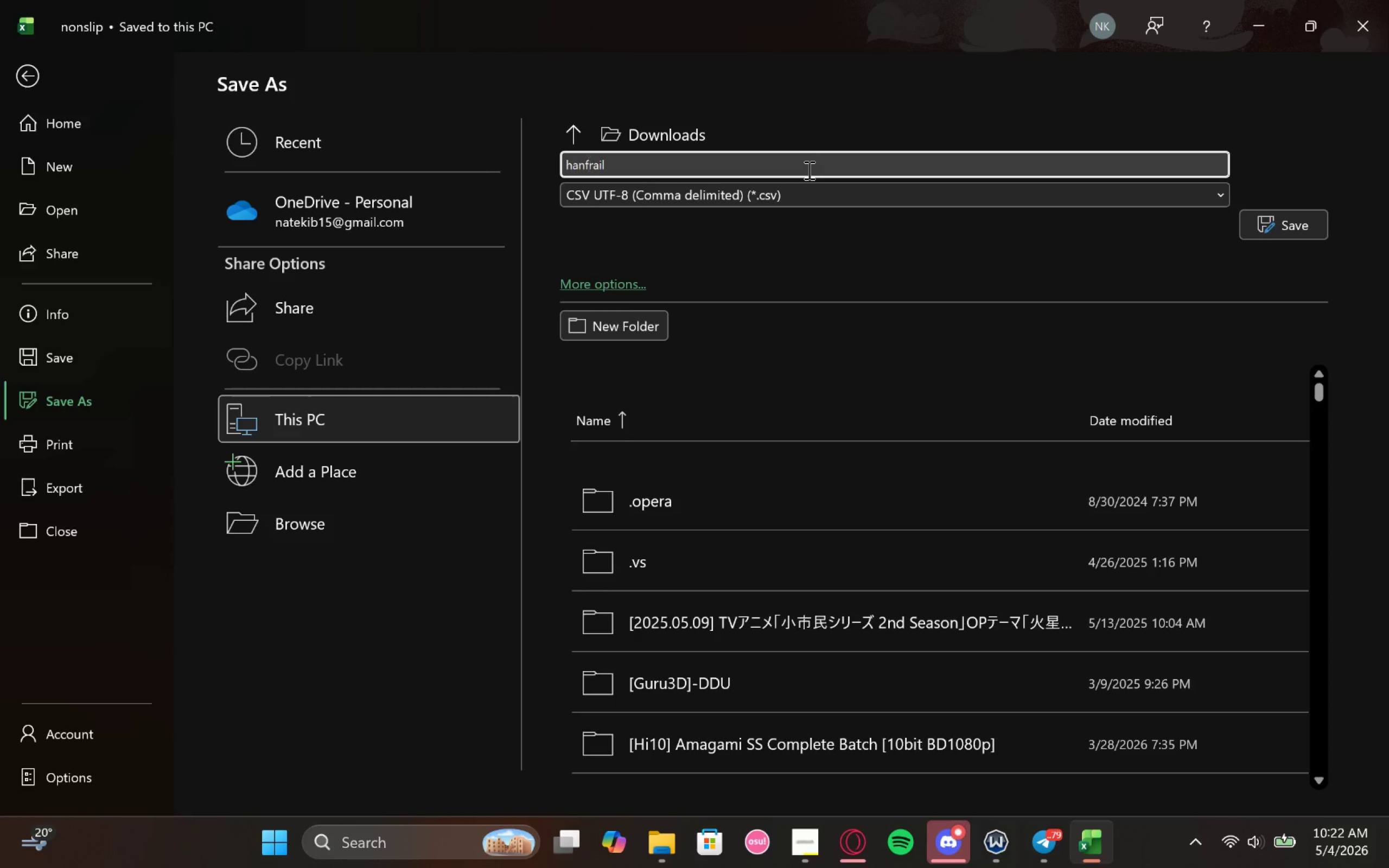 
key(Backspace)
 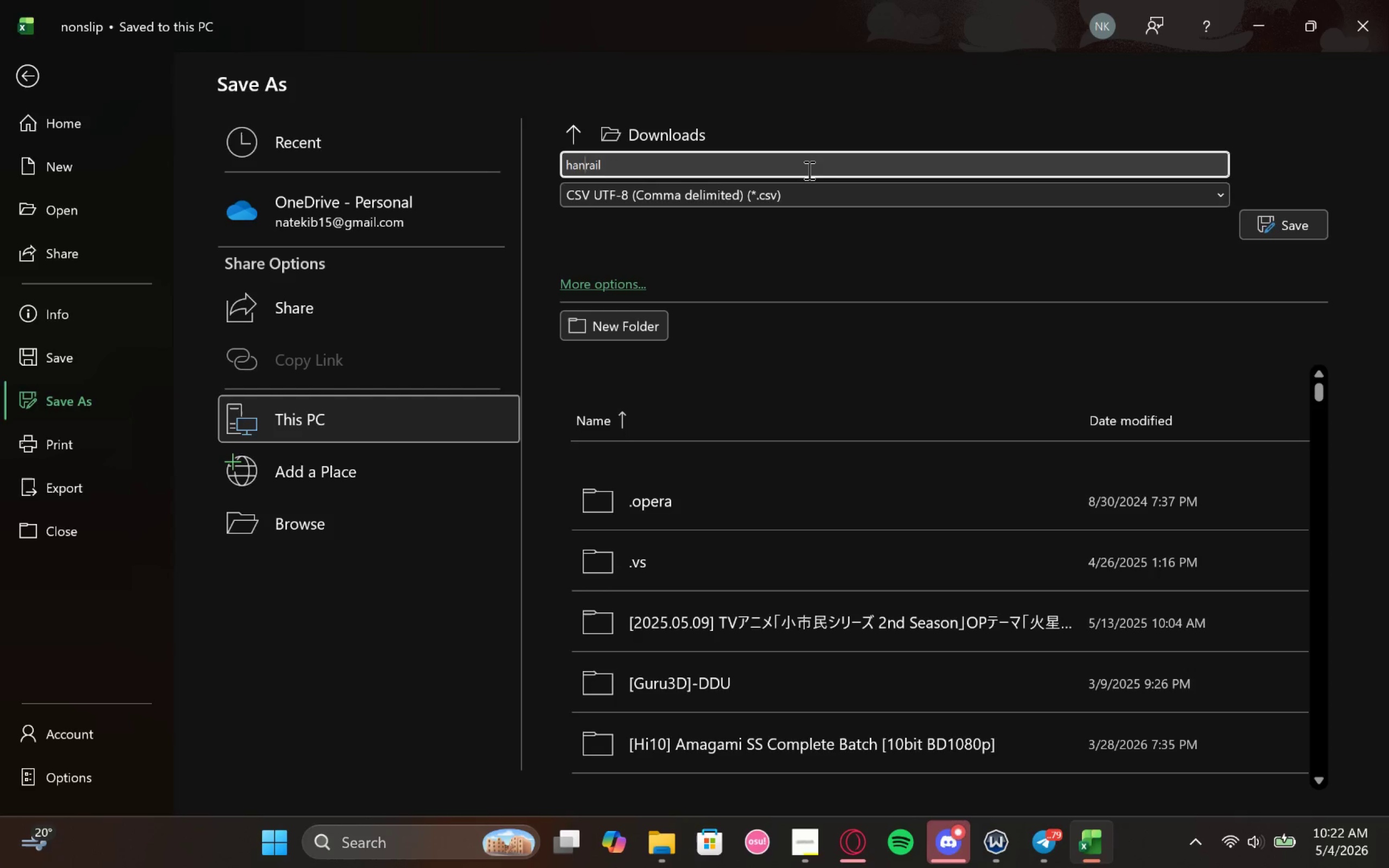 
key(D)
 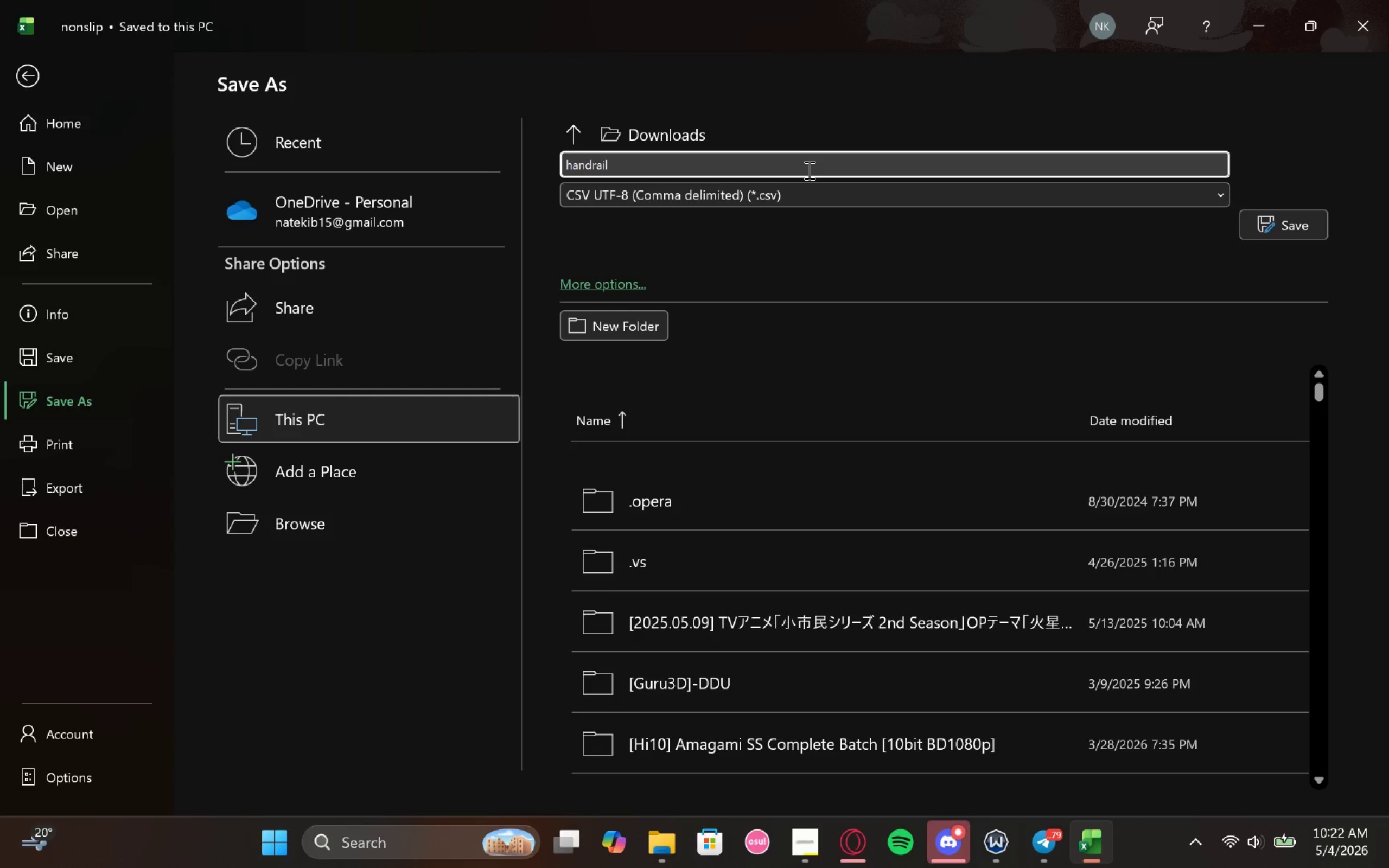 
hold_key(key=ArrowRight, duration=0.68)
 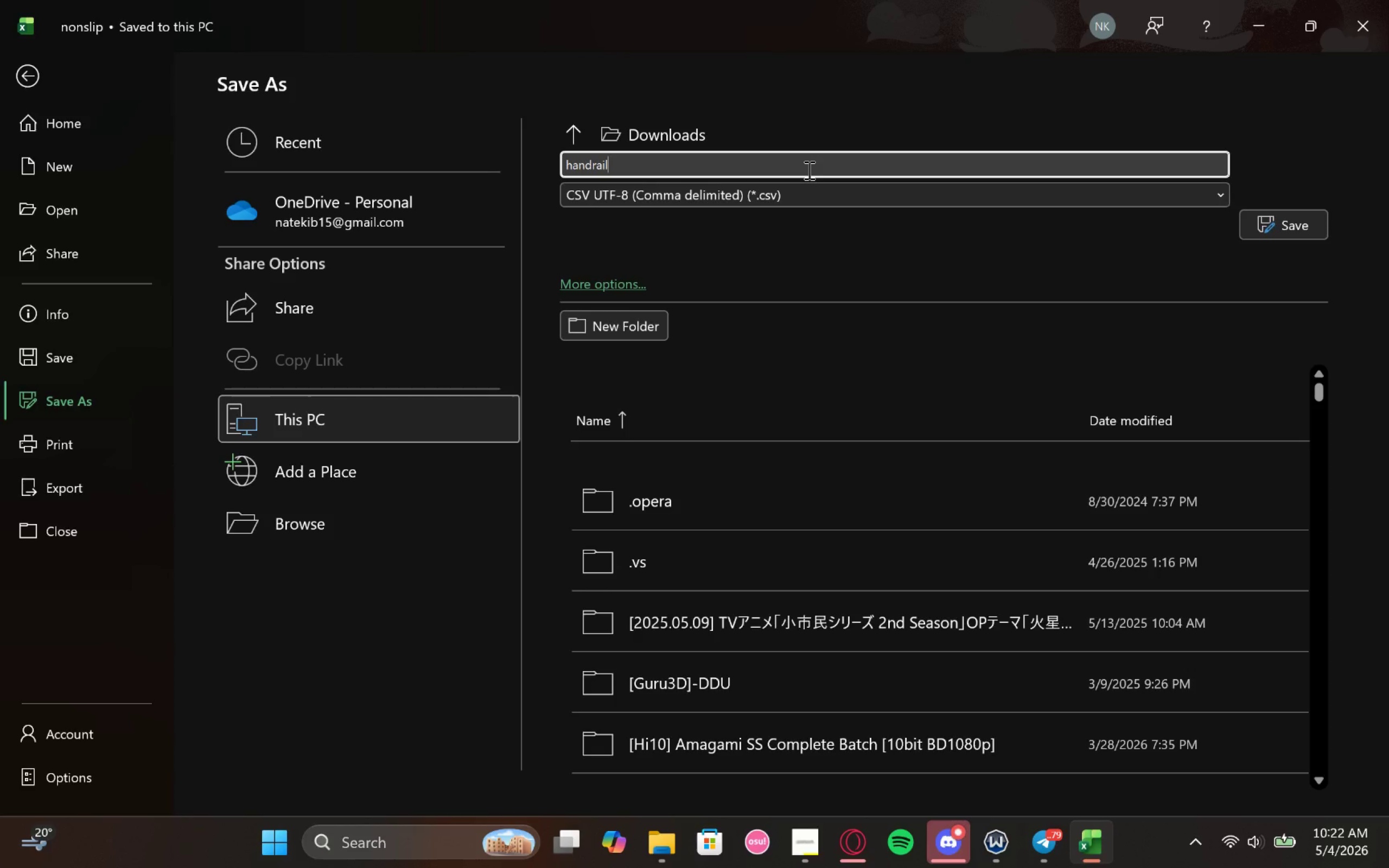 
key(S)
 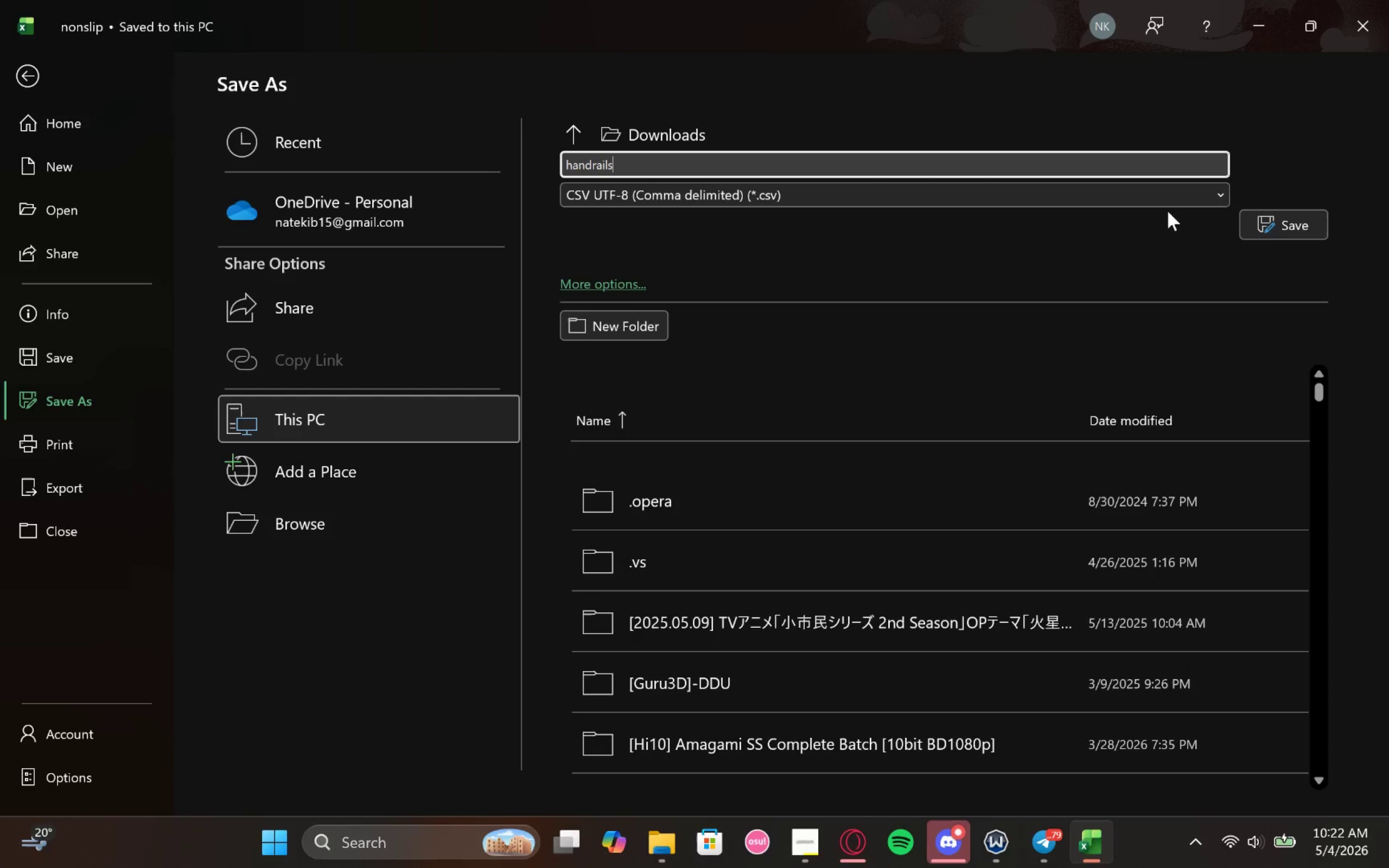 
left_click([1298, 225])
 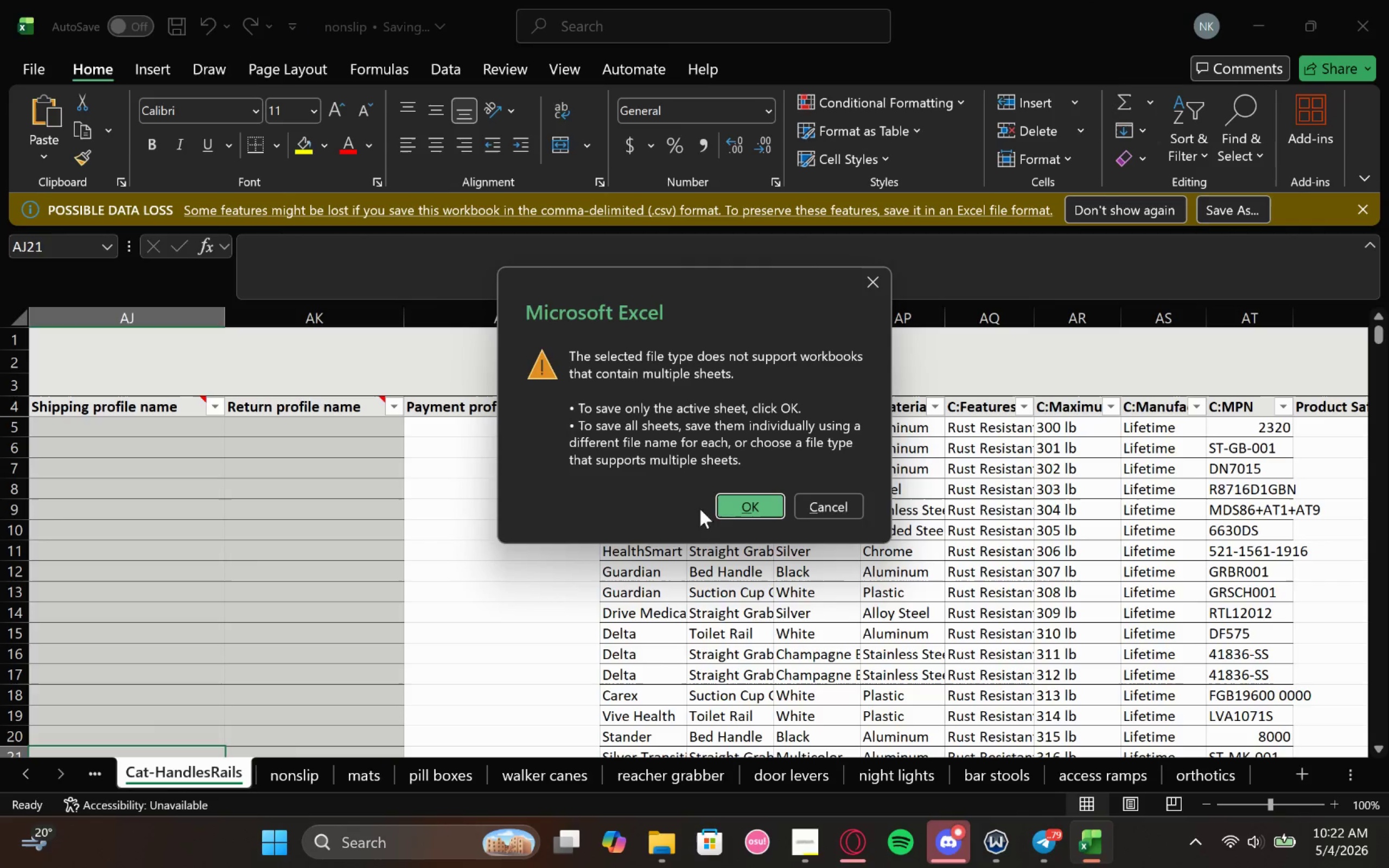 
left_click([731, 501])
 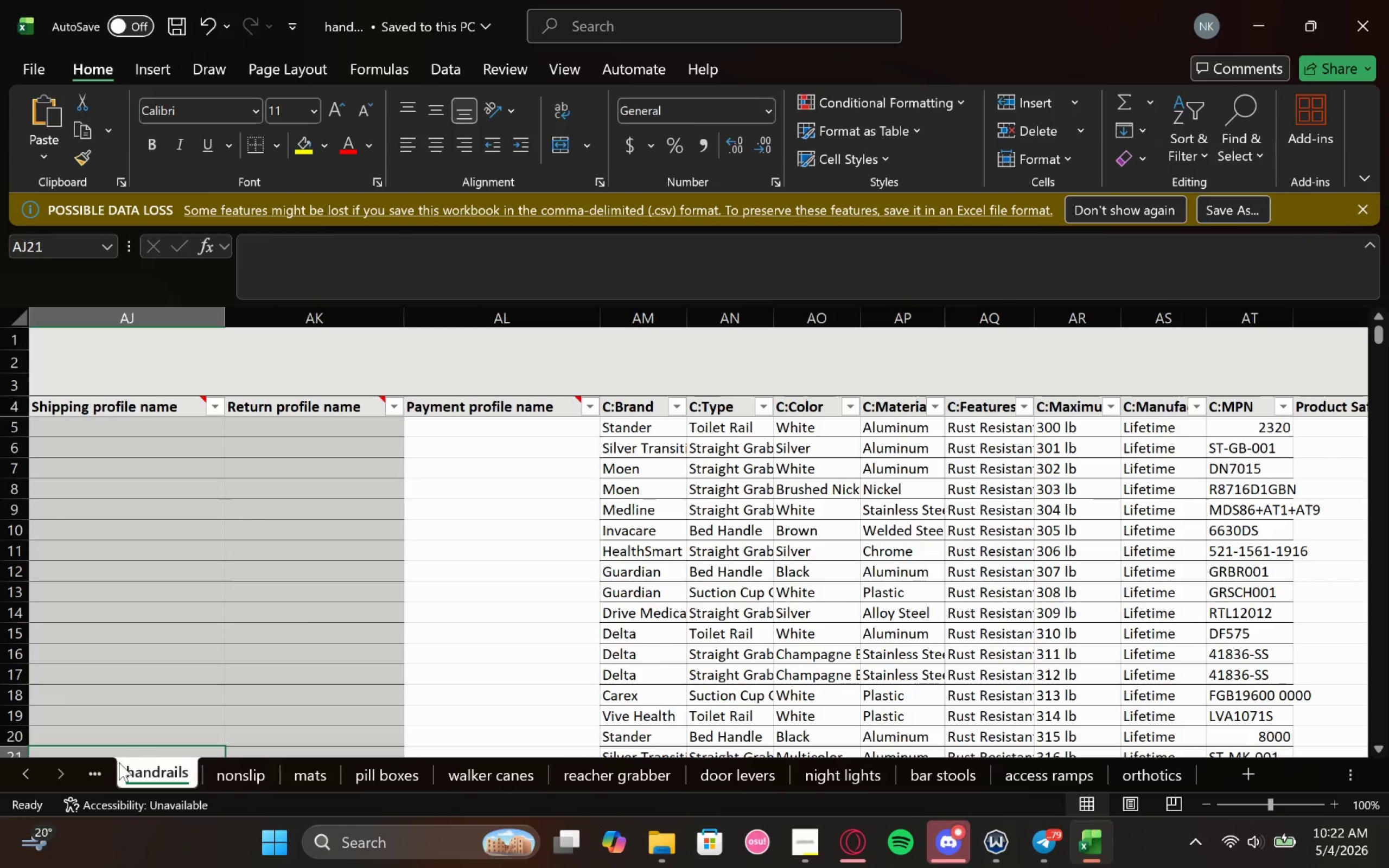 
left_click([109, 763])
 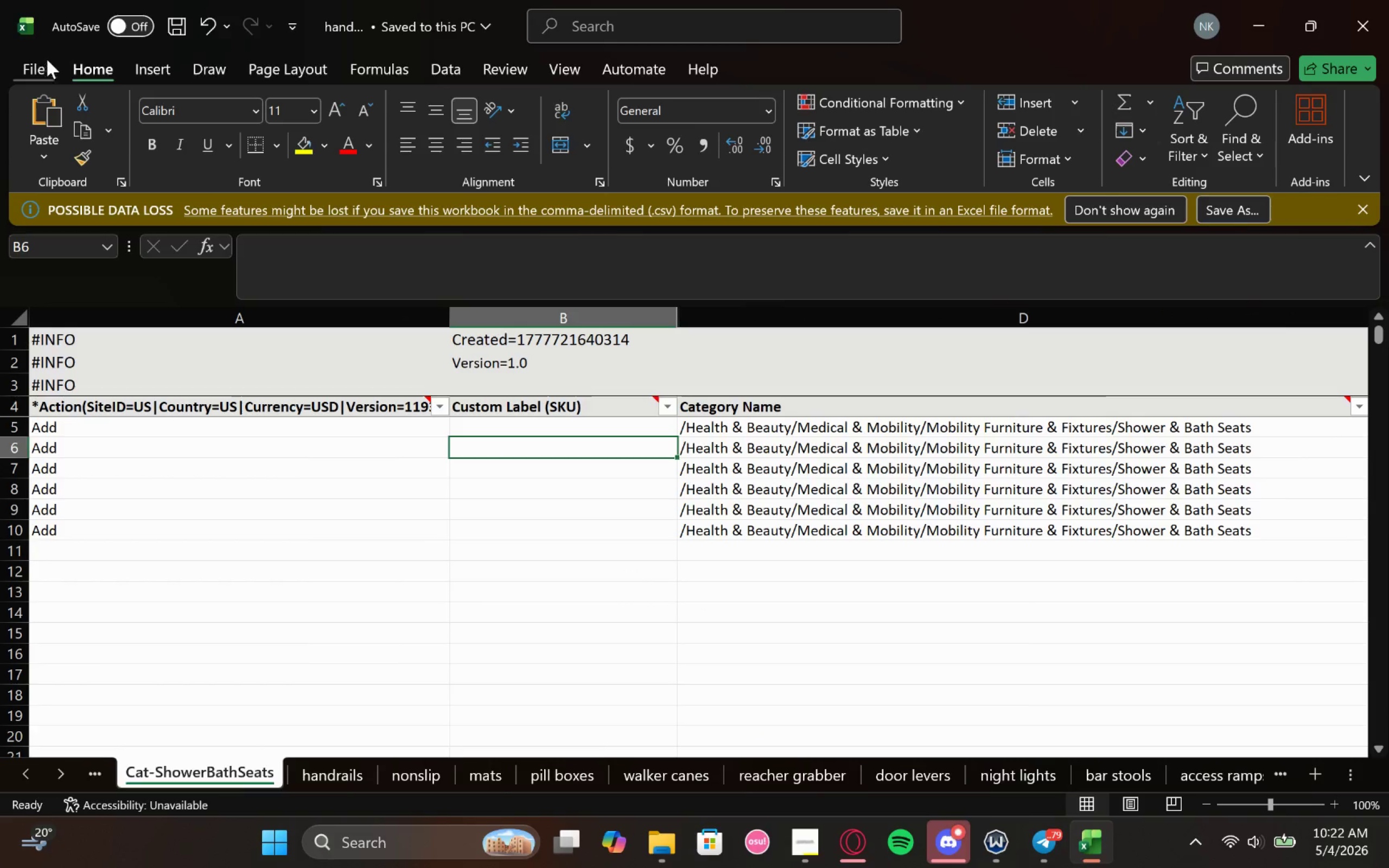 
left_click([48, 63])
 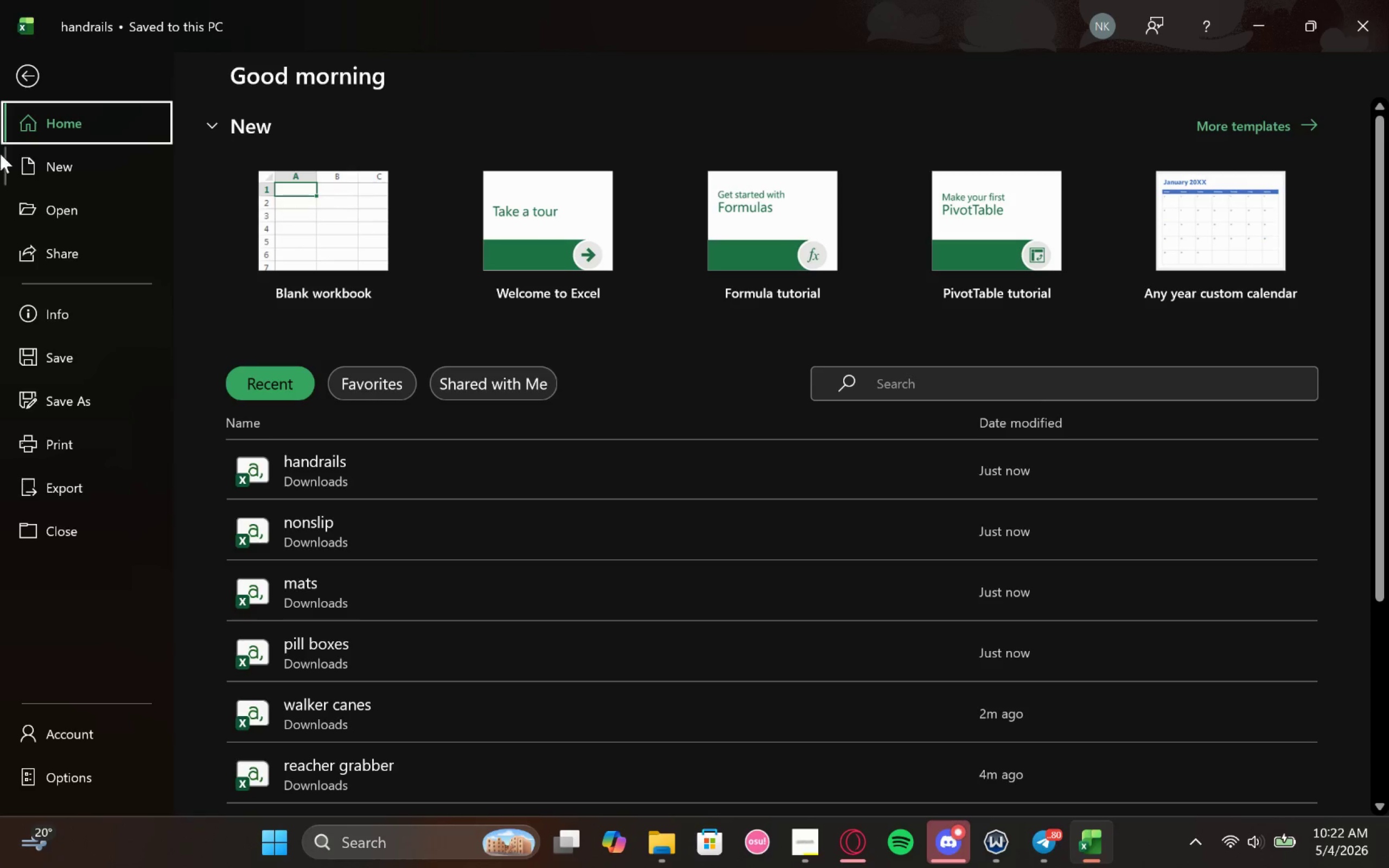 
left_click([87, 397])
 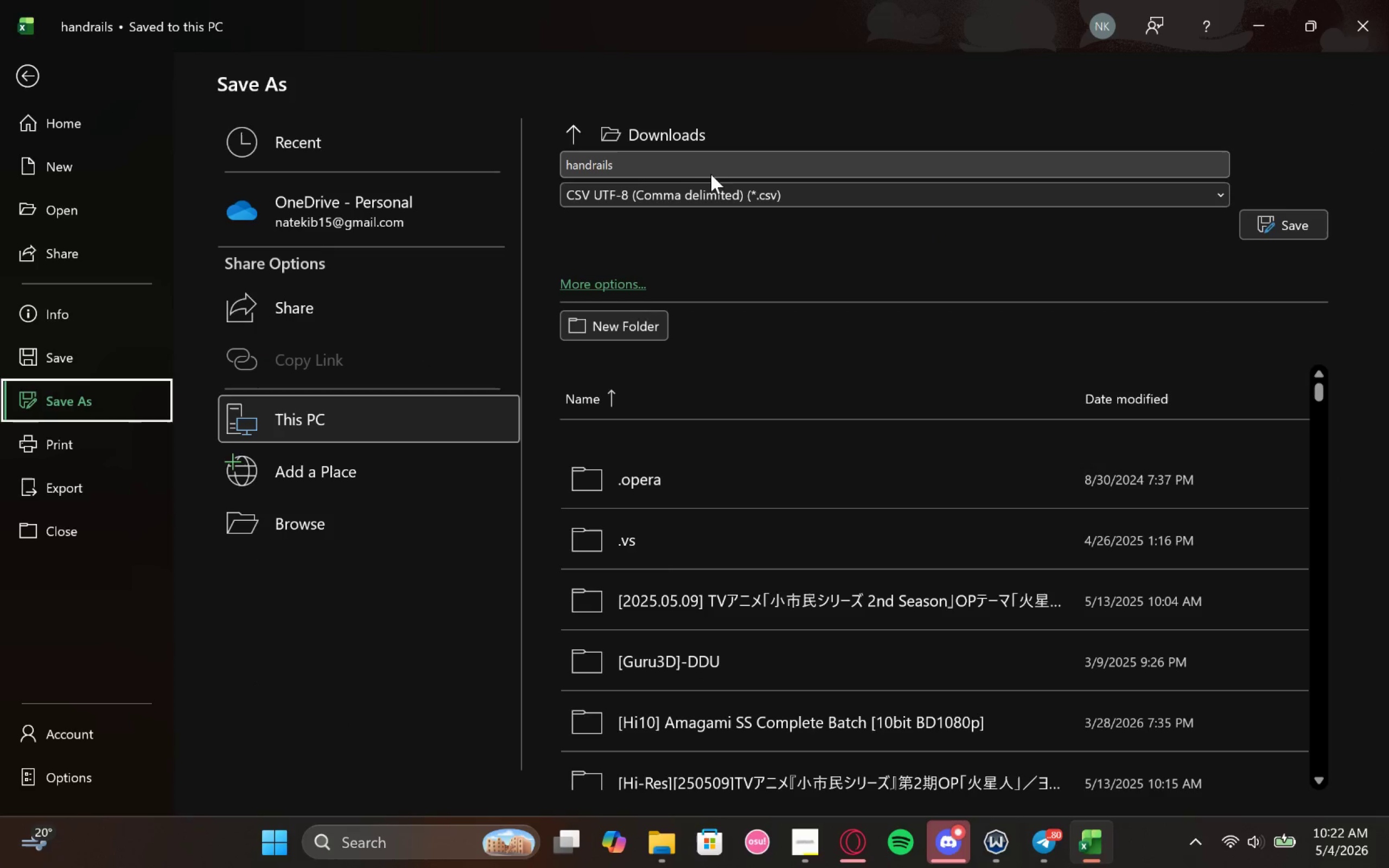 
left_click([729, 168])
 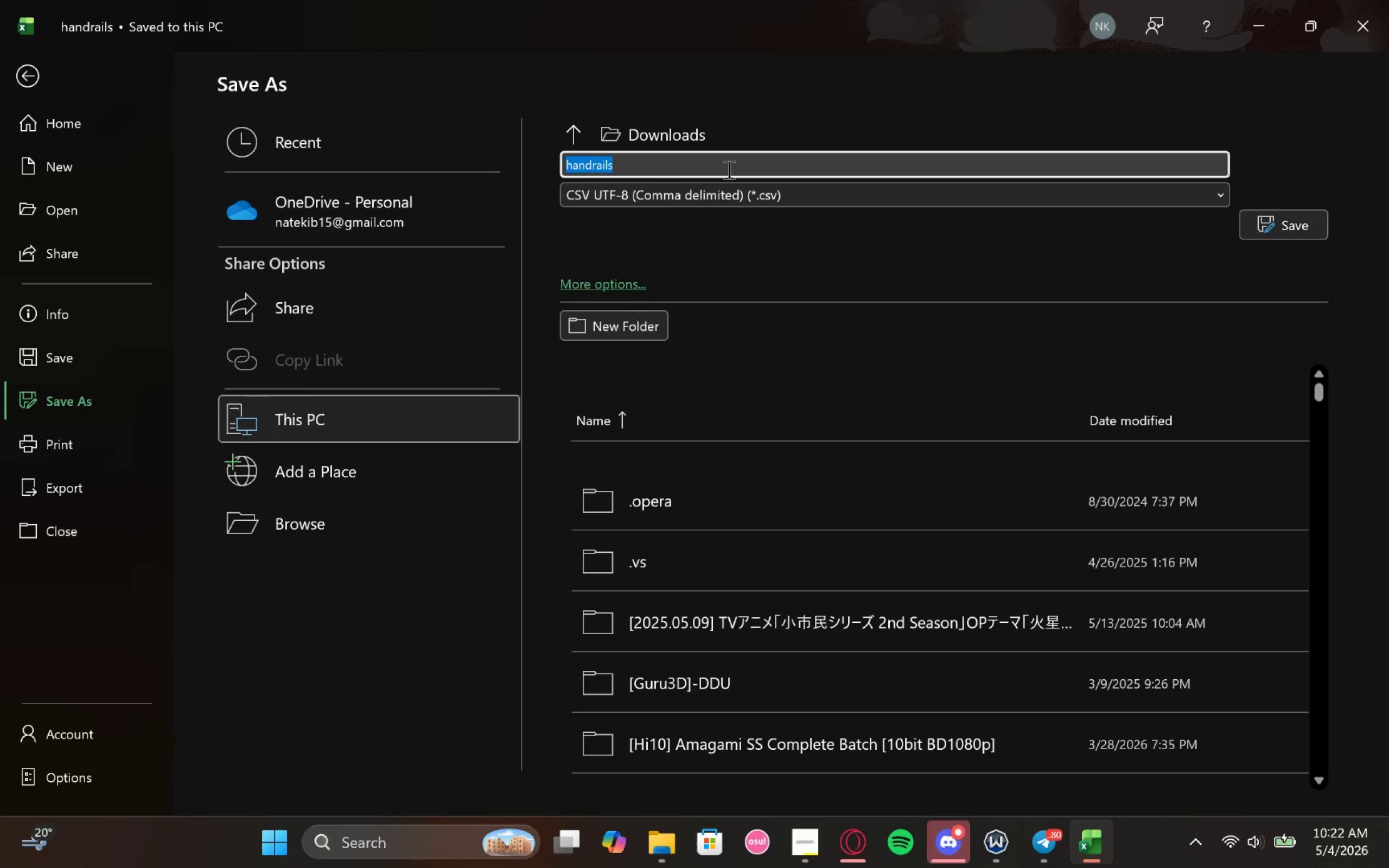 
type(bathseats)
 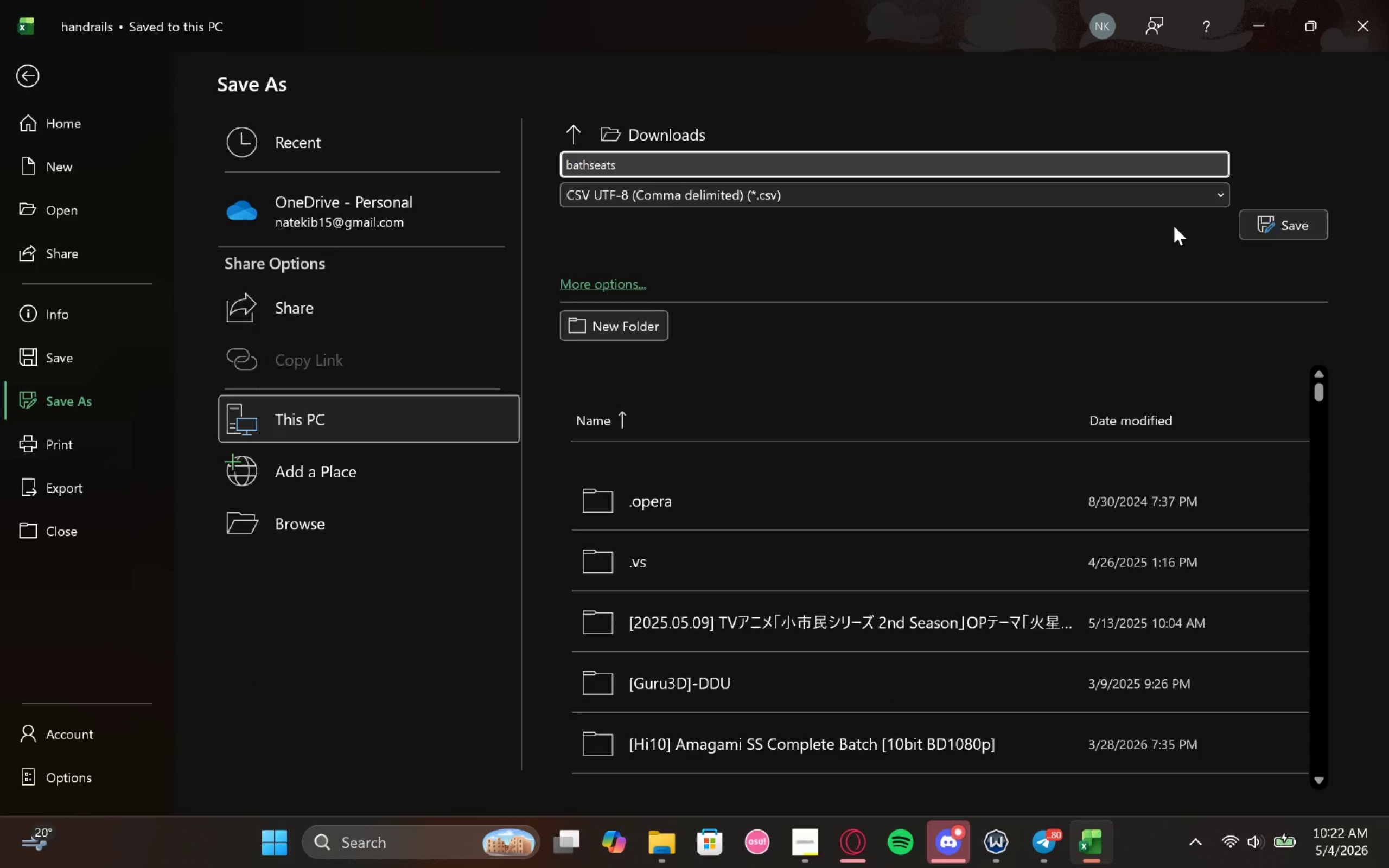 
left_click([1258, 227])
 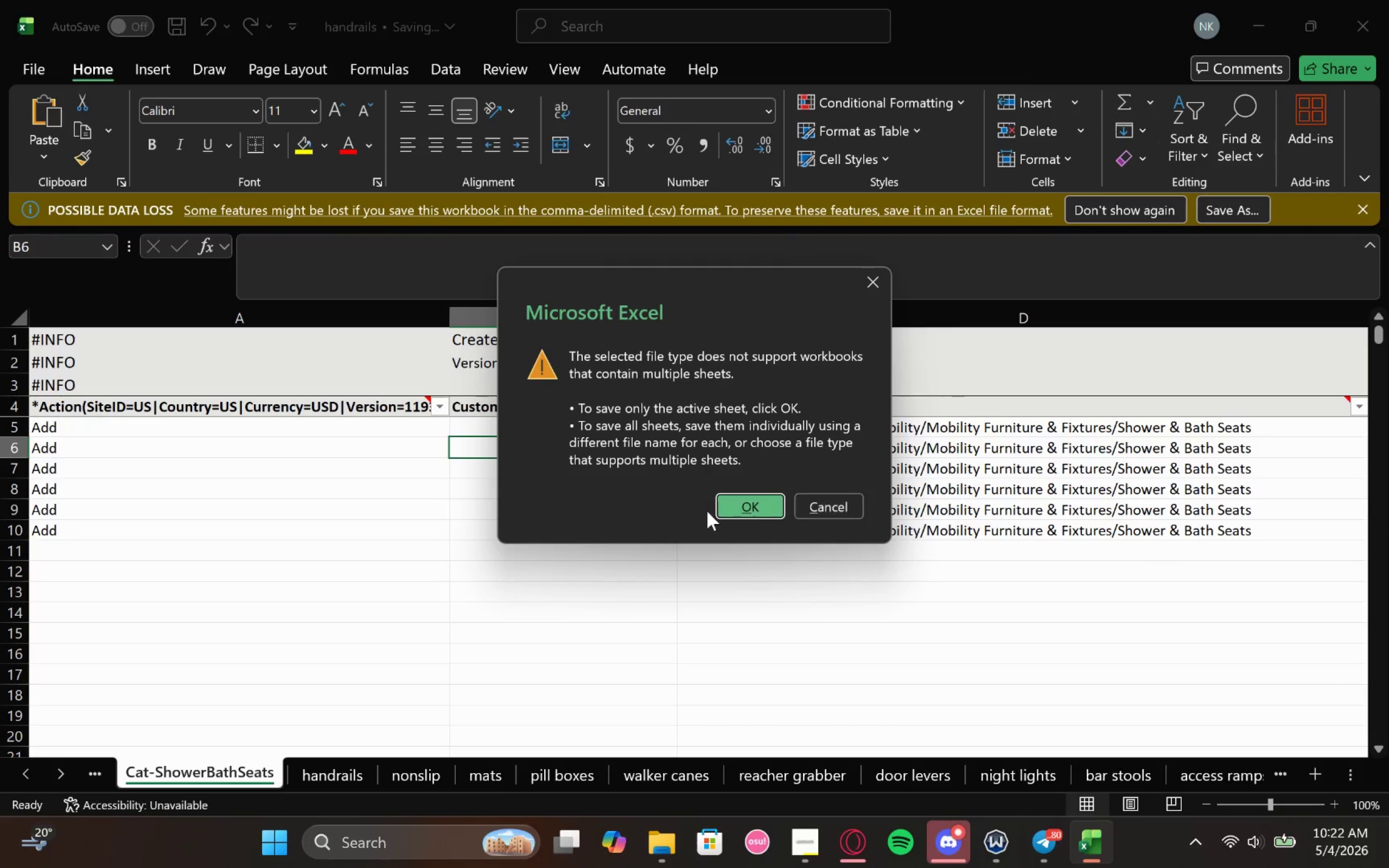 
left_click([719, 506])
 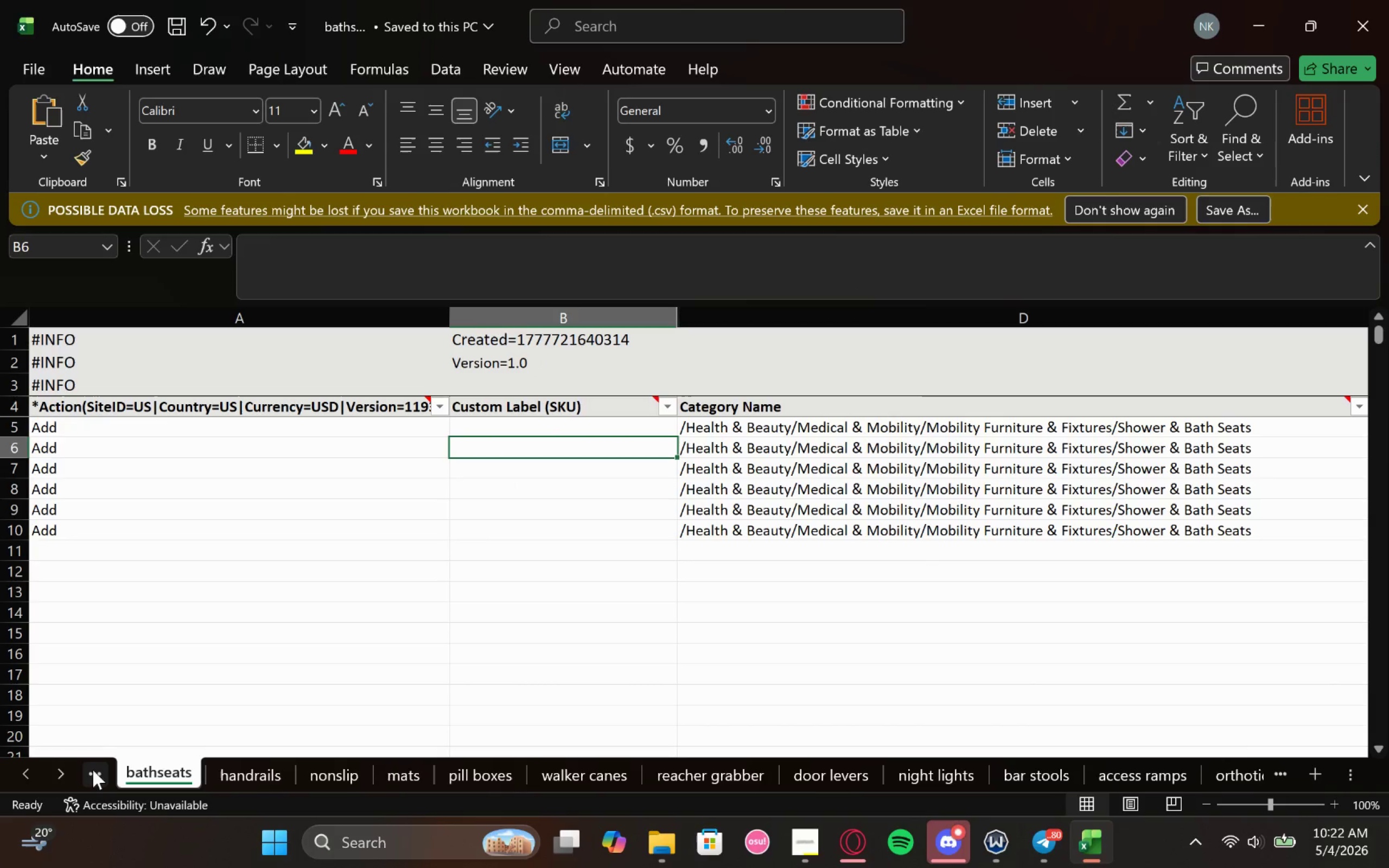 
left_click_drag(start_coordinate=[93, 775], to_coordinate=[93, 772])
 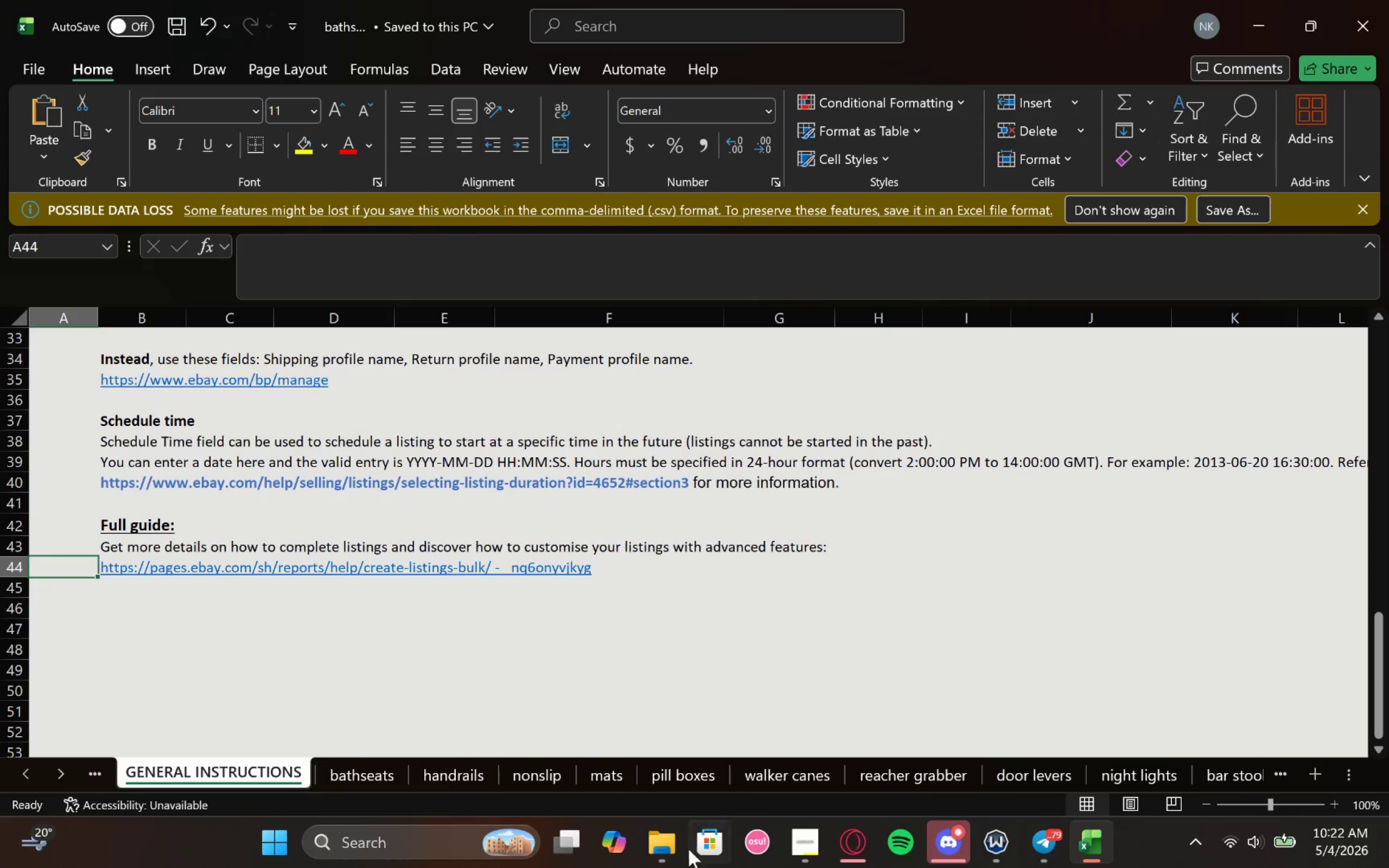 
left_click([690, 748])
 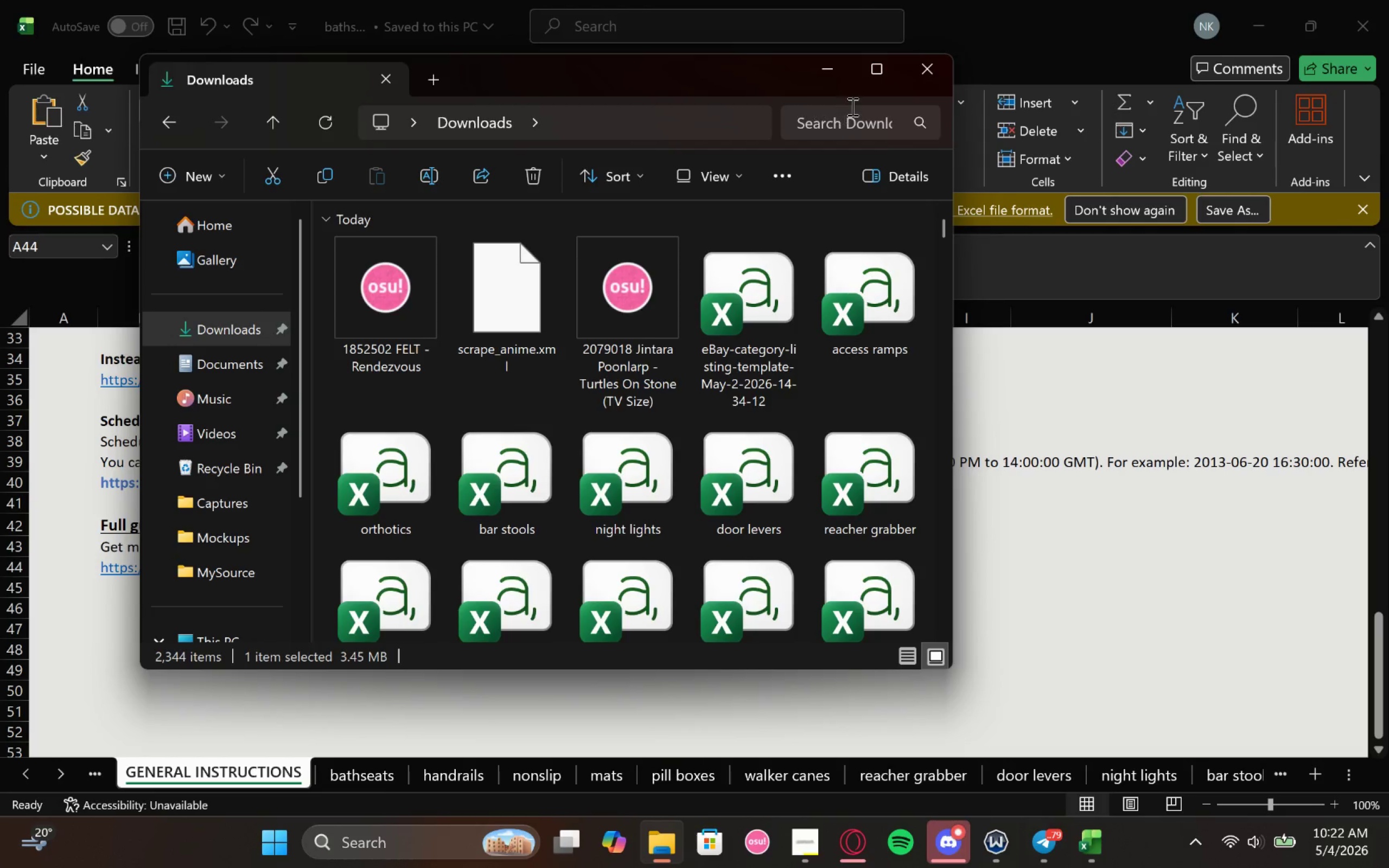 
left_click([870, 76])
 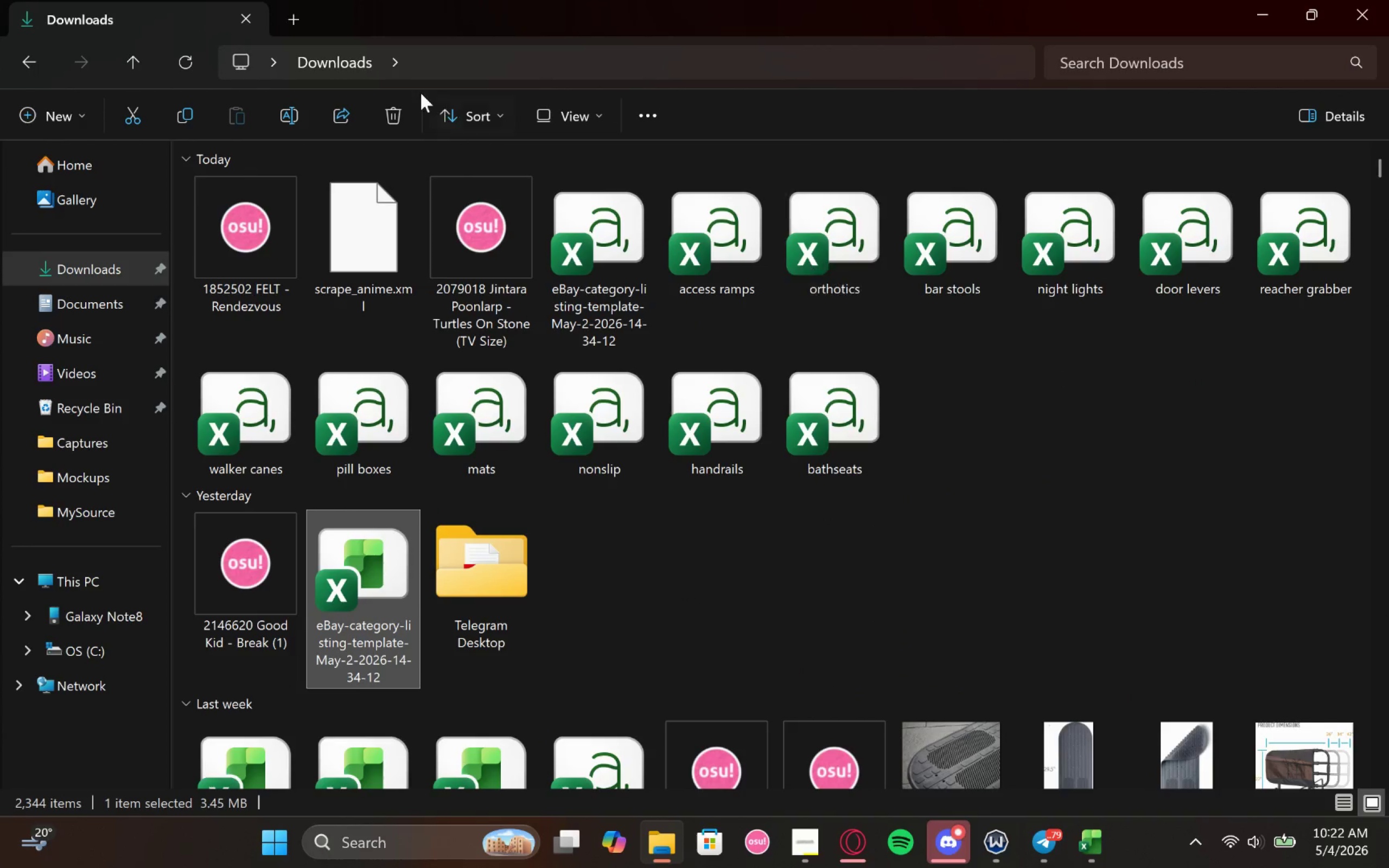 
left_click([194, 66])
 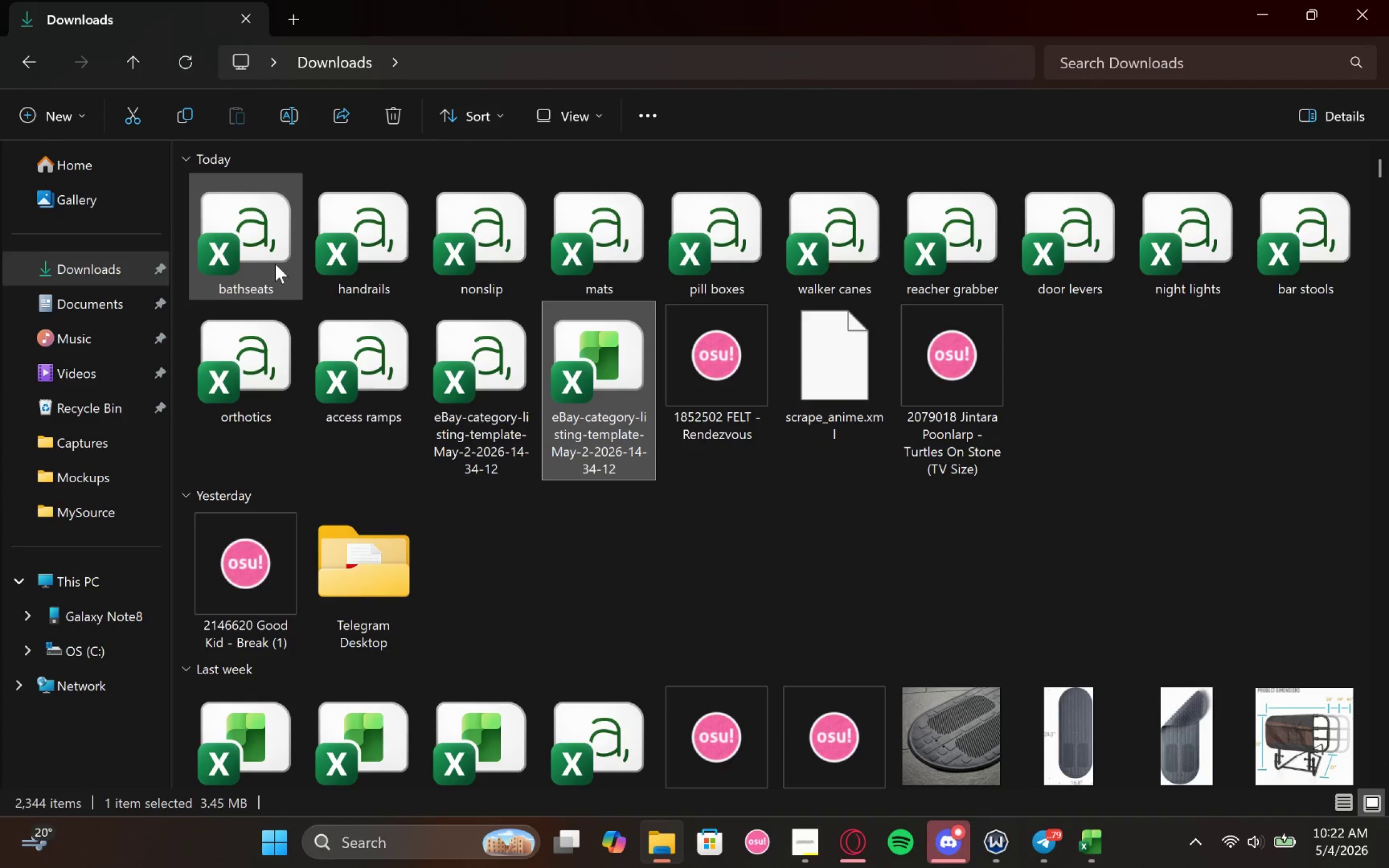 
left_click([275, 264])
 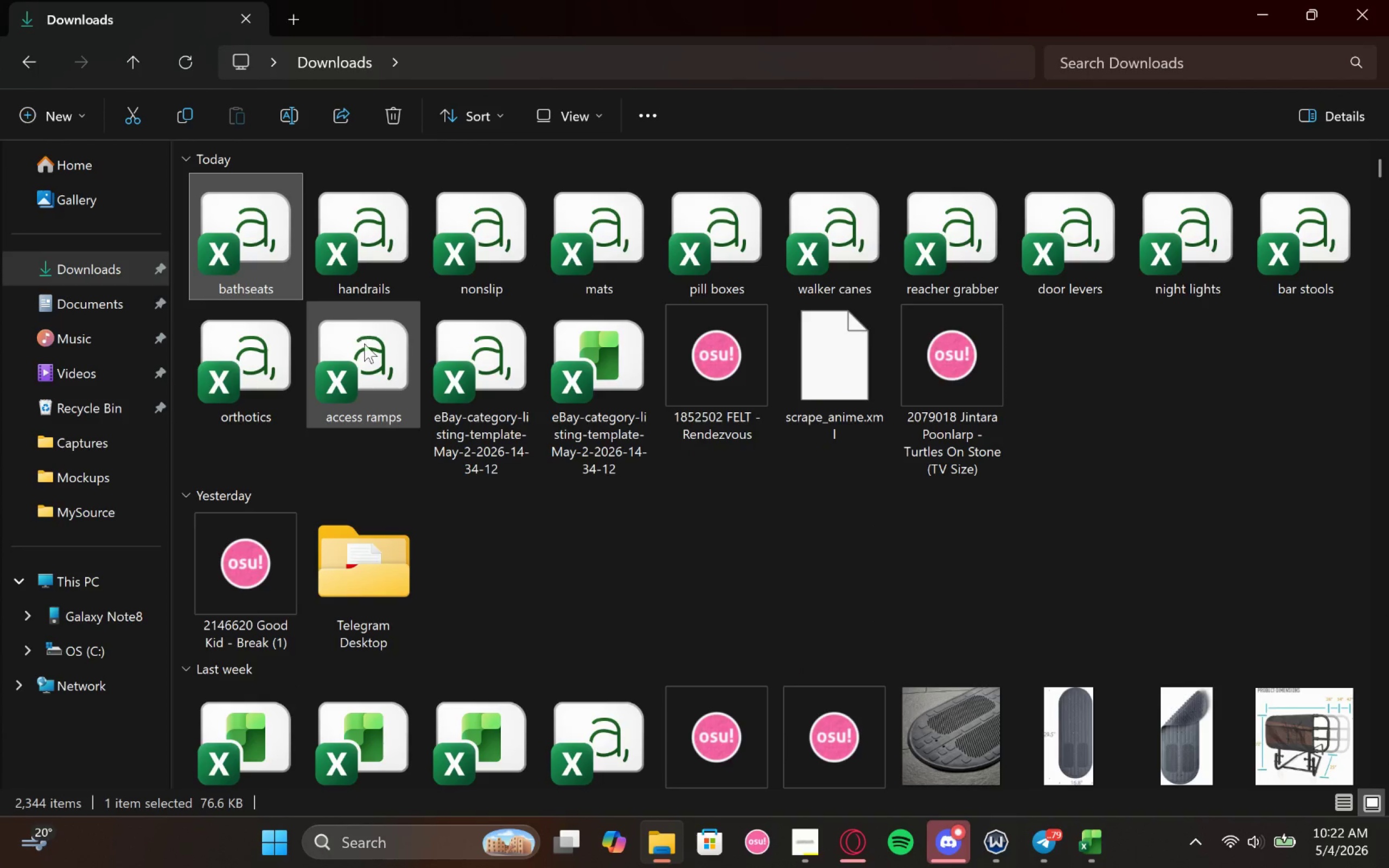 
hold_key(key=ShiftLeft, duration=0.46)
left_click([365, 344])
 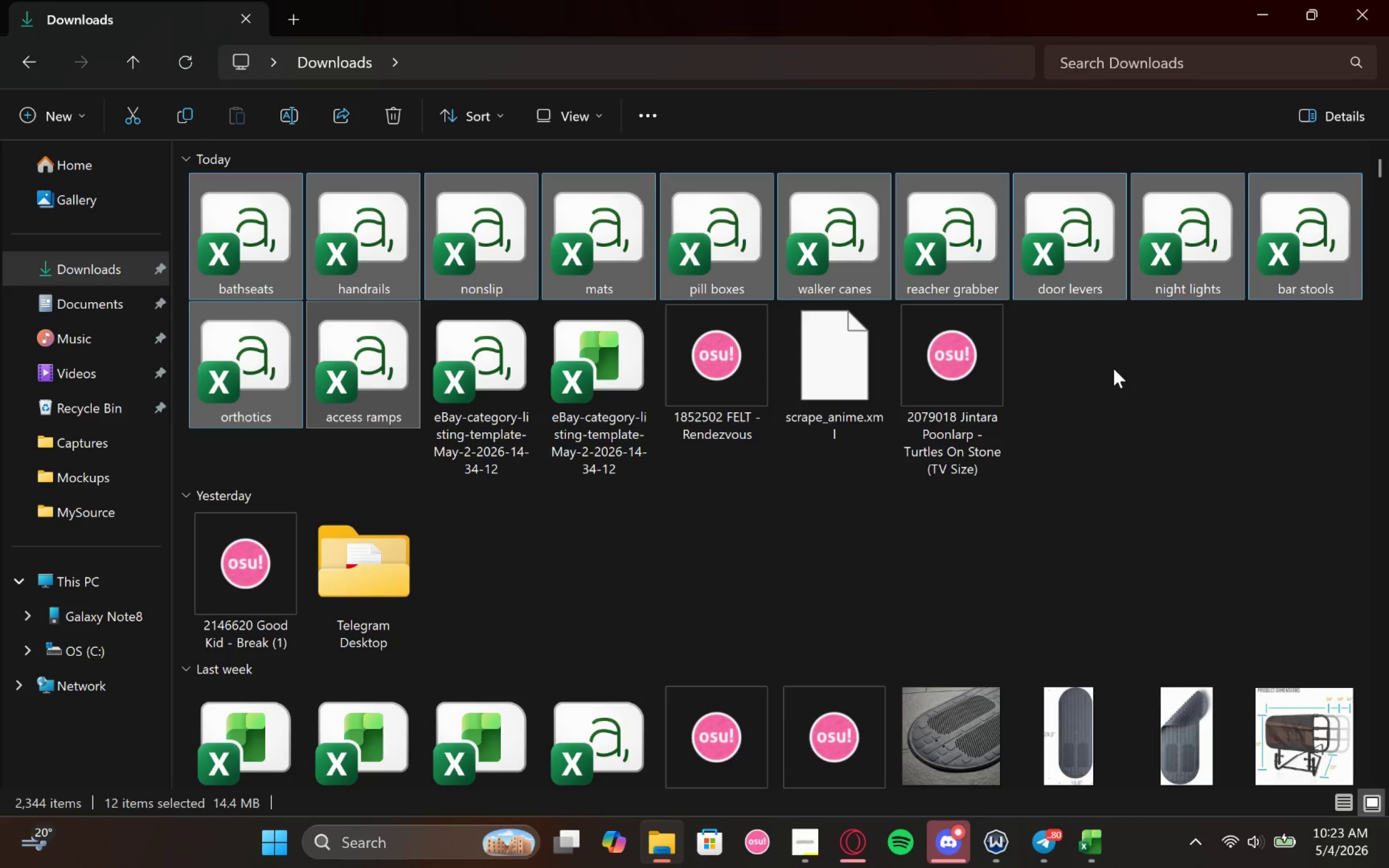 
wait(21.19)
 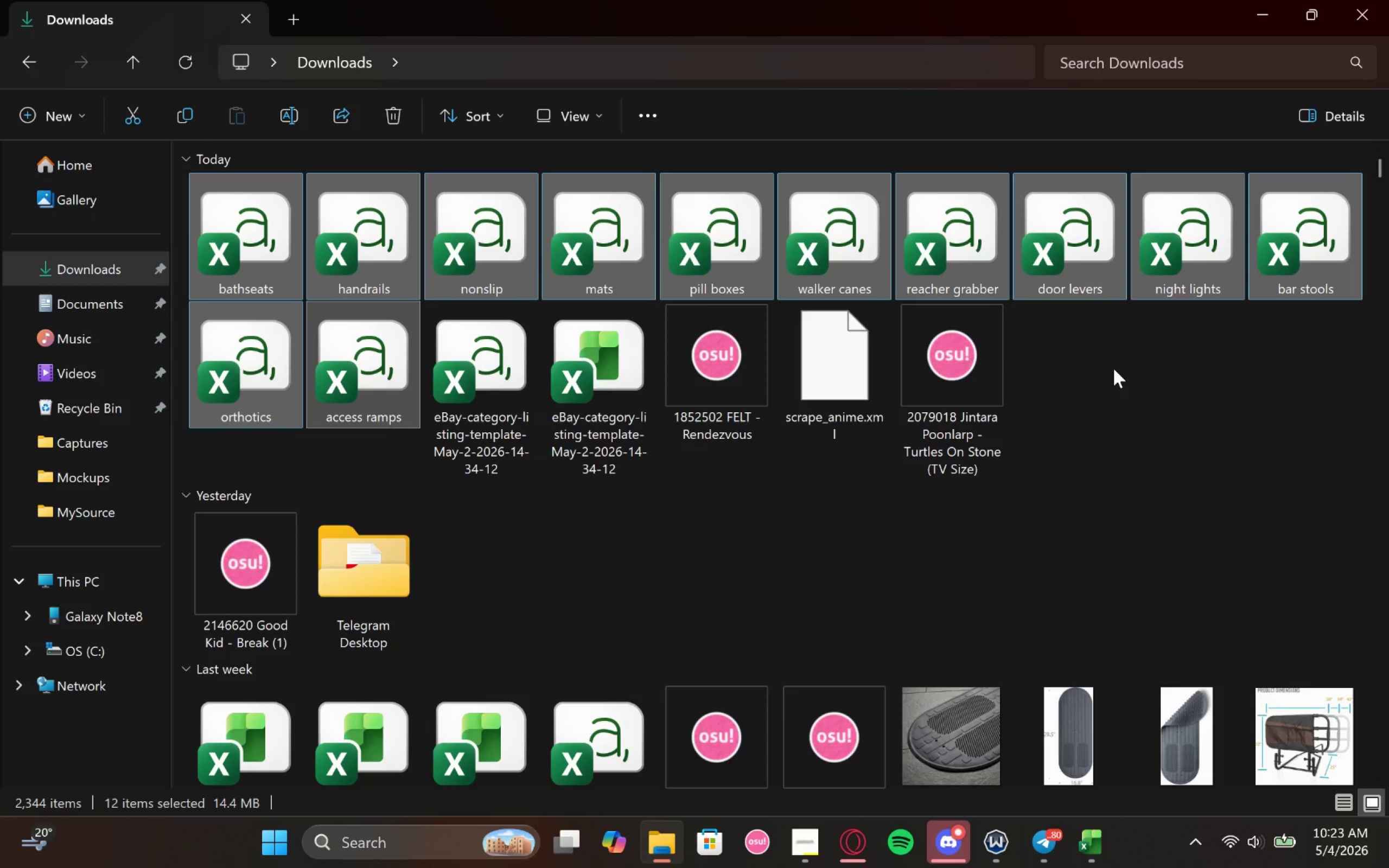 
left_click([1071, 21])
 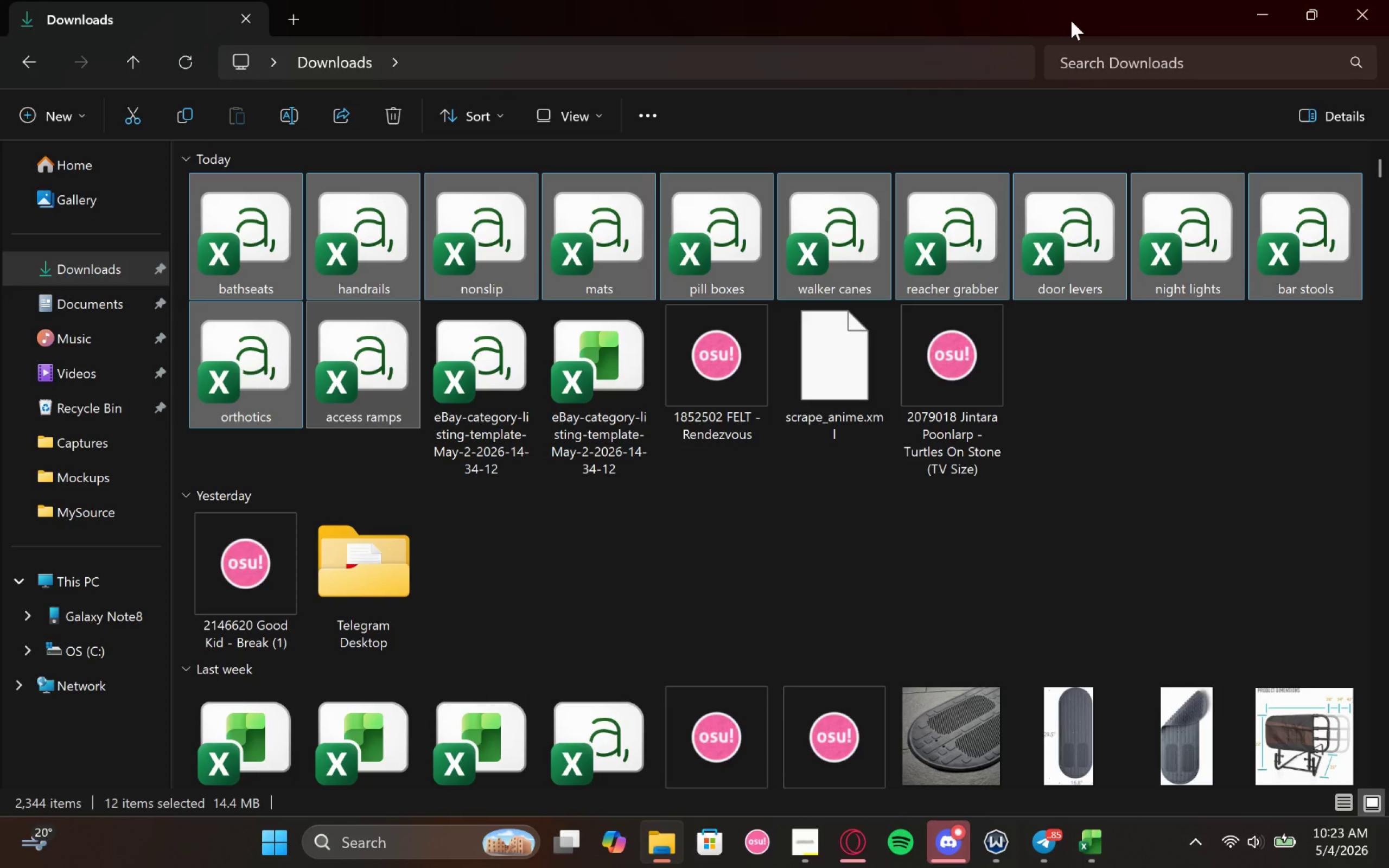 
wait(26.57)
 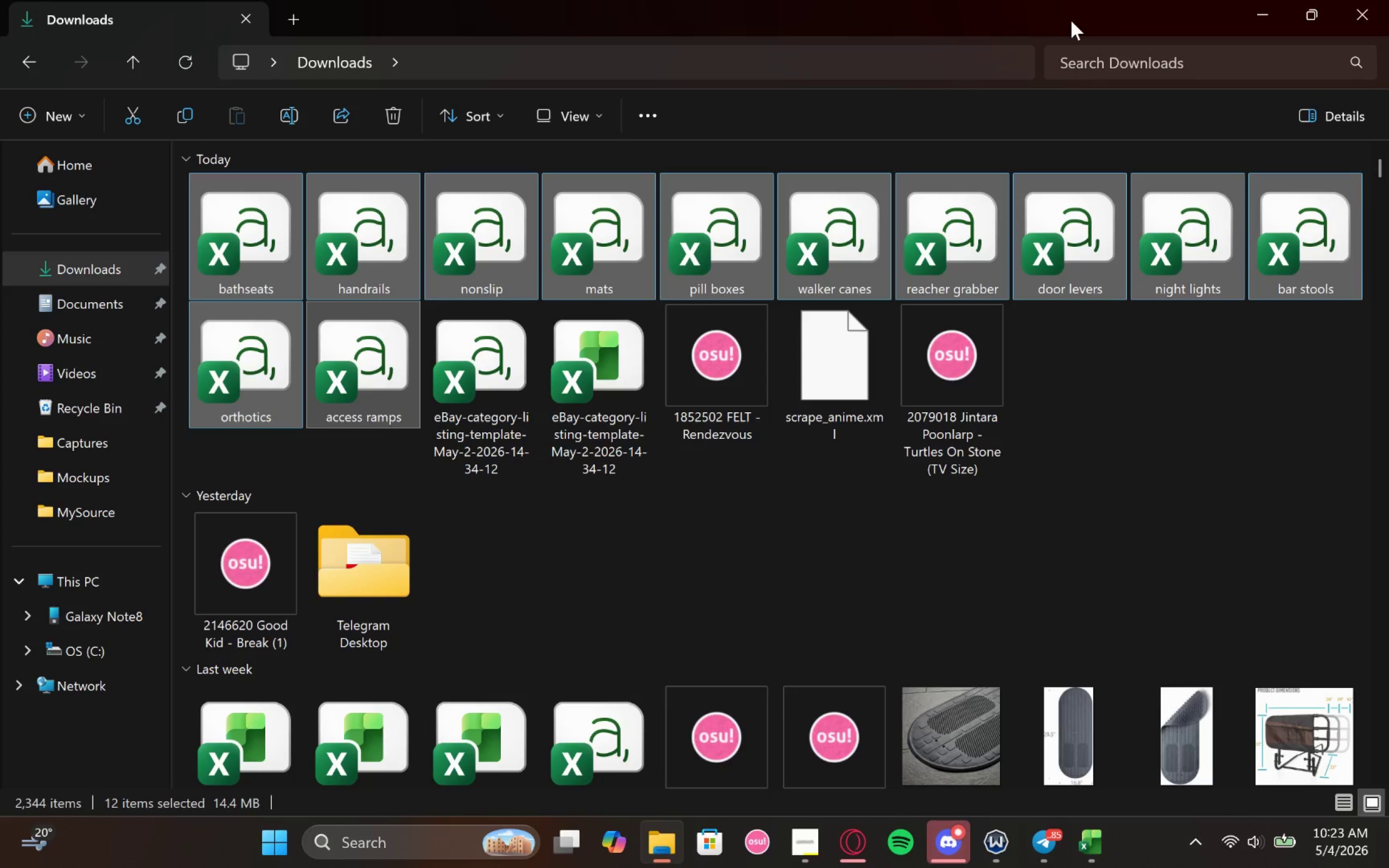 
left_click([813, 847])